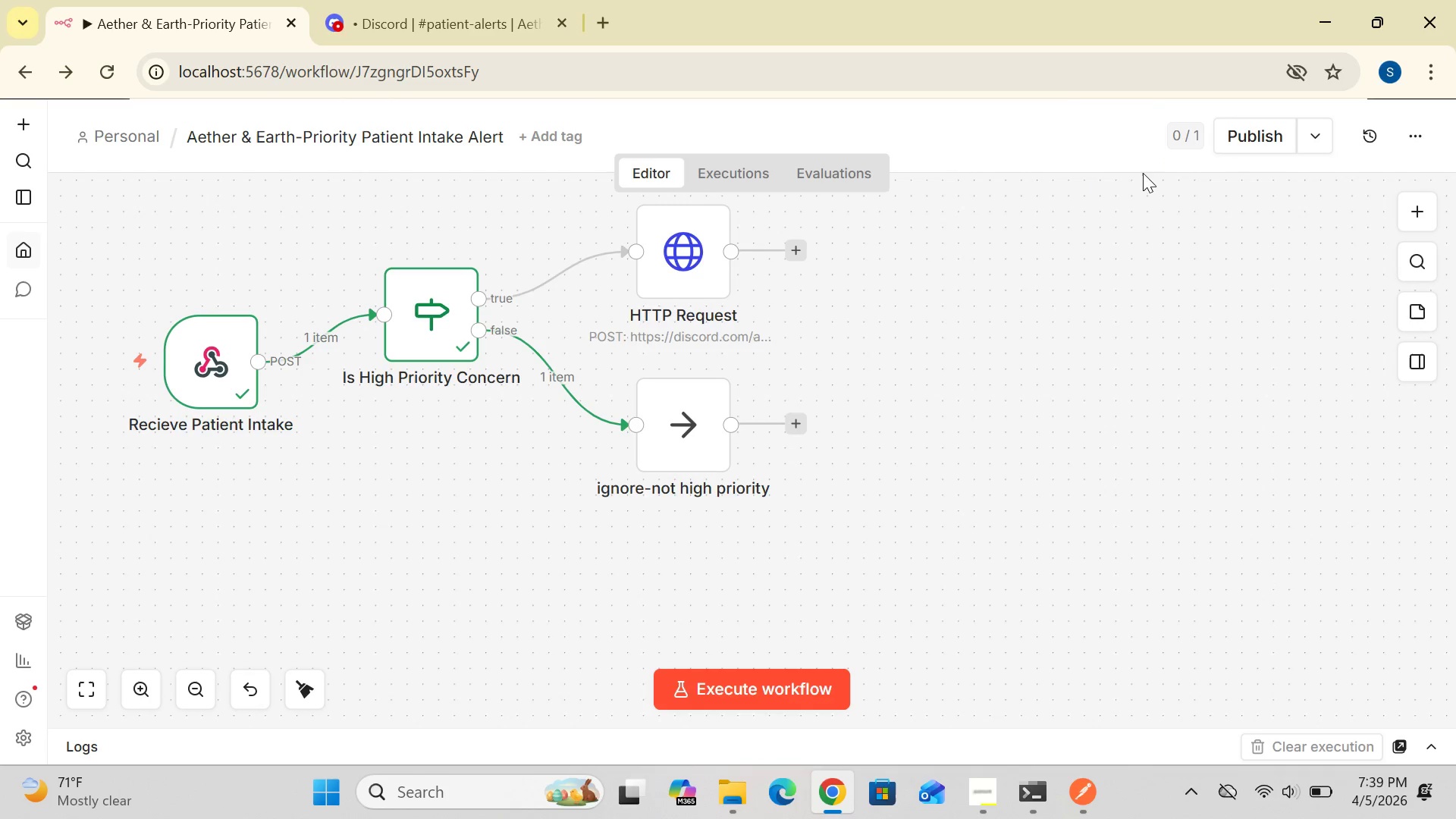 
left_click_drag(start_coordinate=[1143, 175], to_coordinate=[1050, 267])
 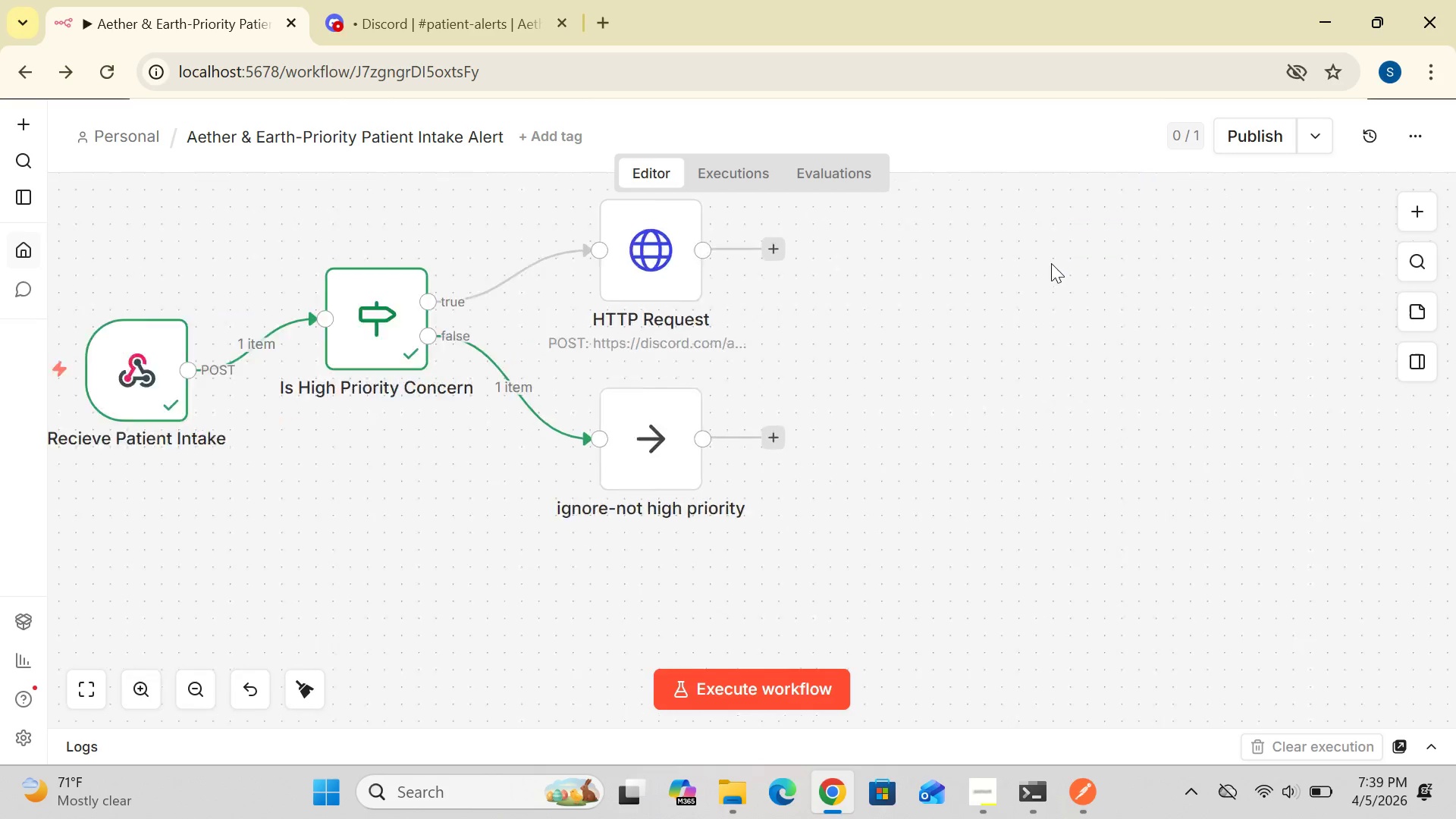 
left_click([1050, 267])
 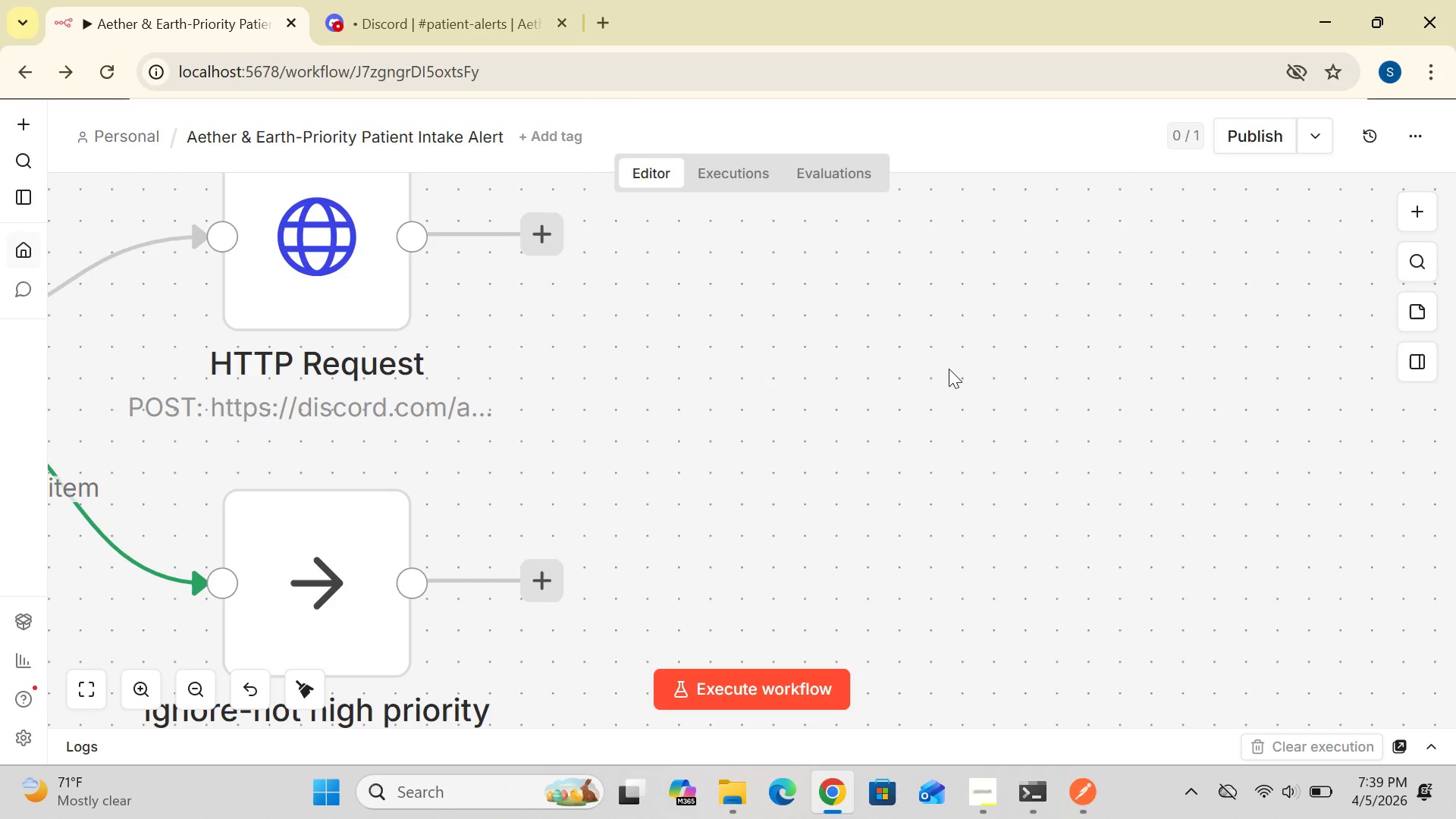 
left_click([908, 377])
 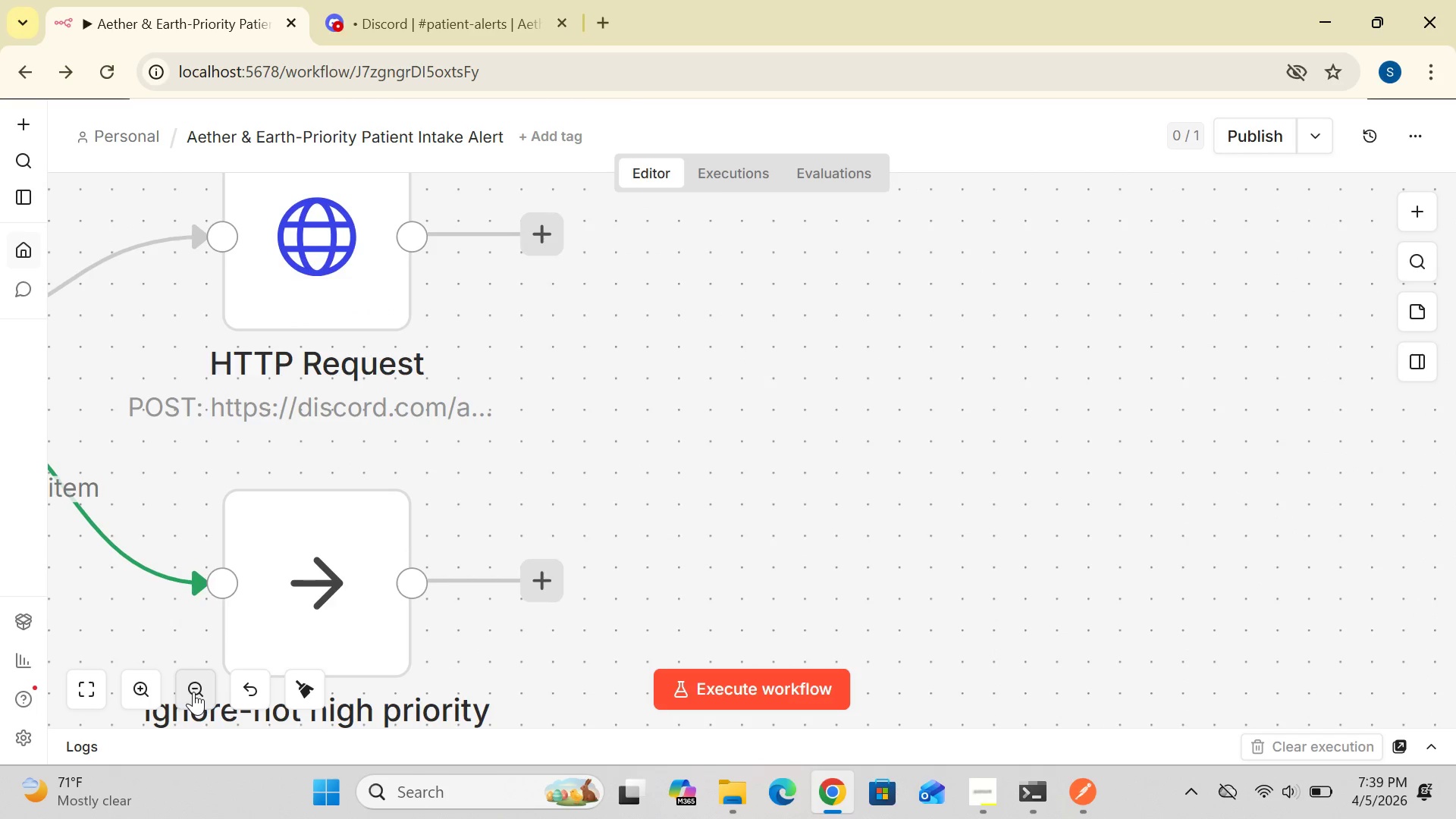 
left_click([193, 692])
 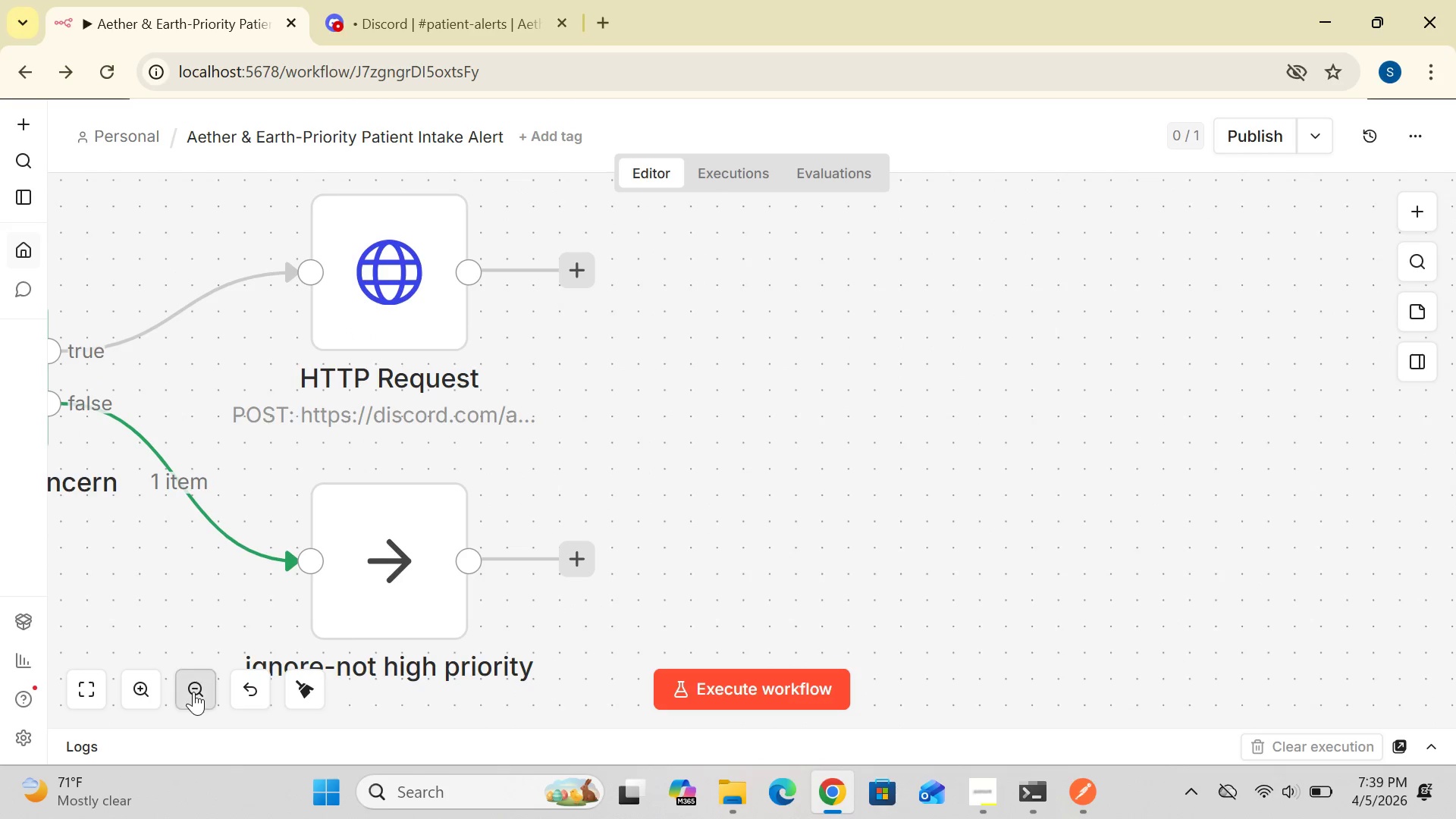 
double_click([193, 692])
 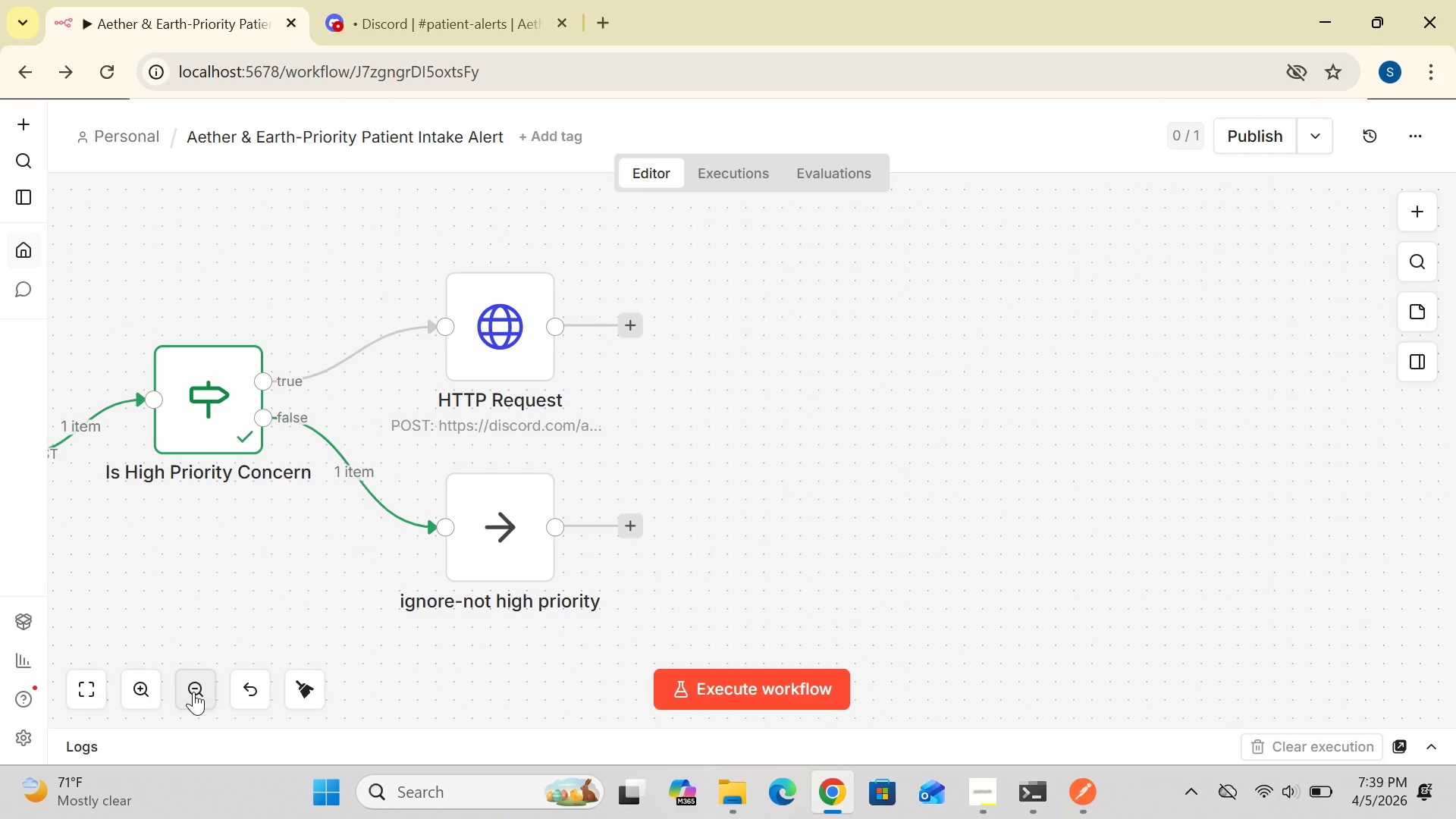 
double_click([193, 692])
 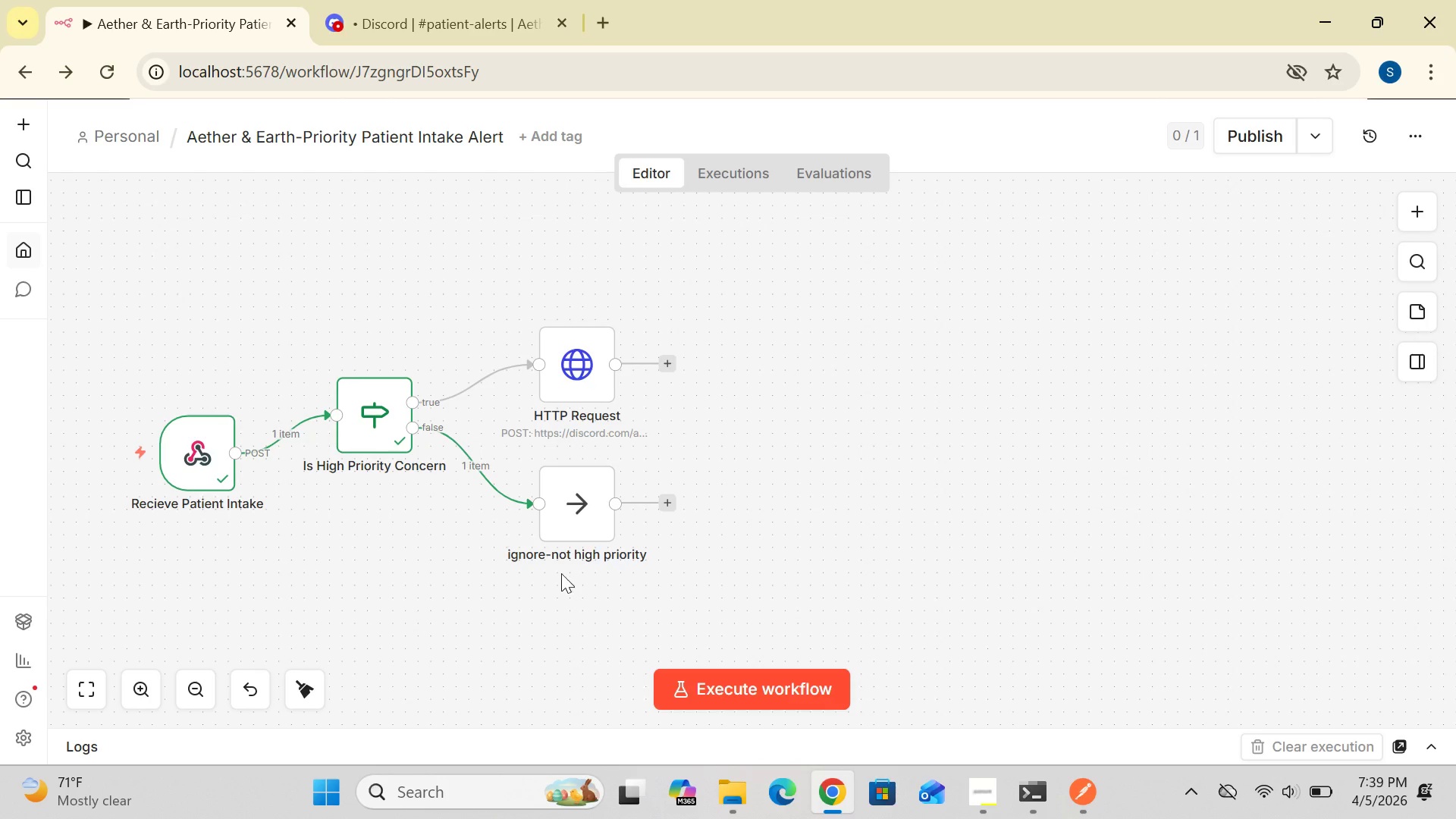 
mouse_move([976, 768])
 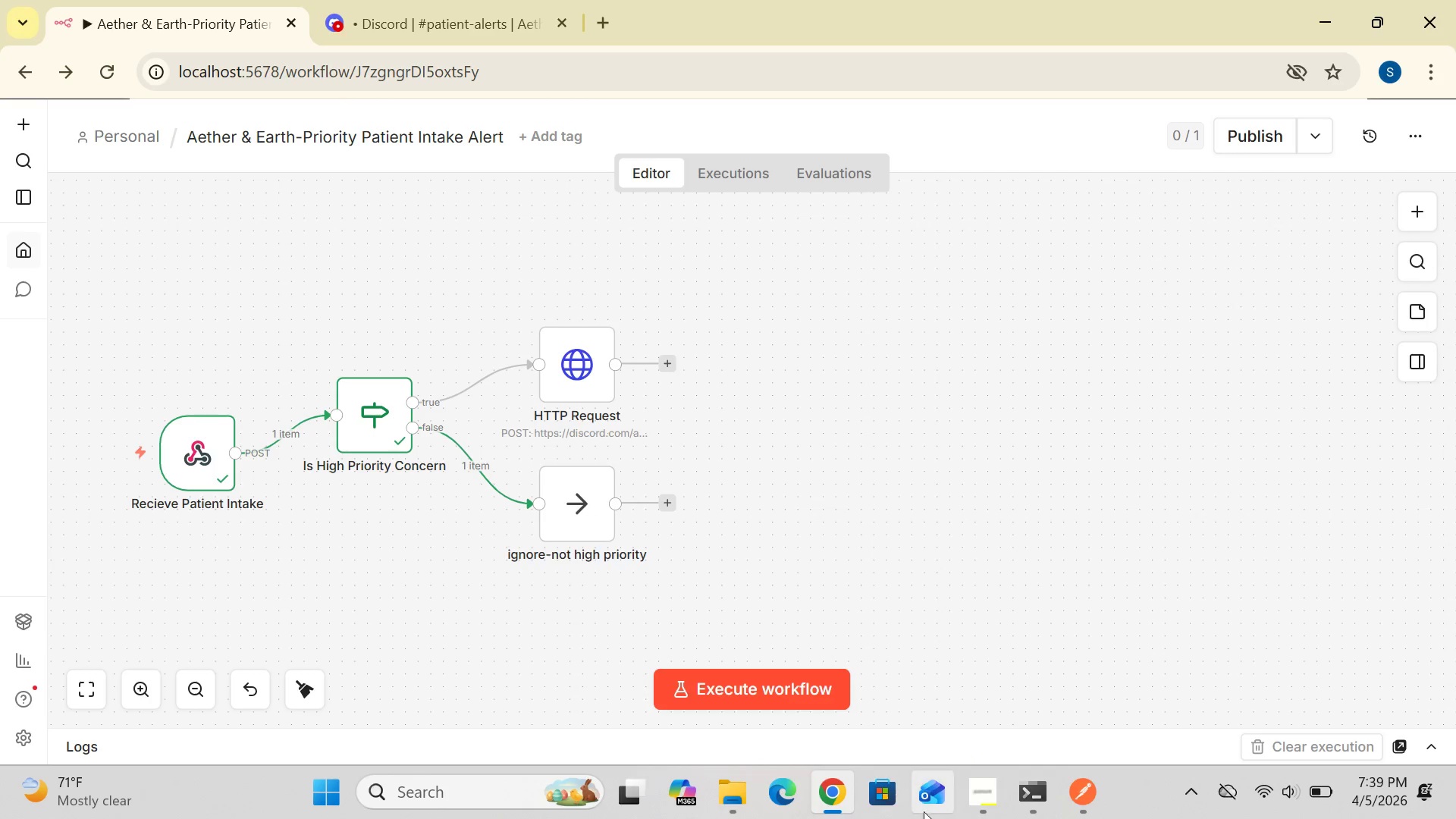 
mouse_move([973, 778])
 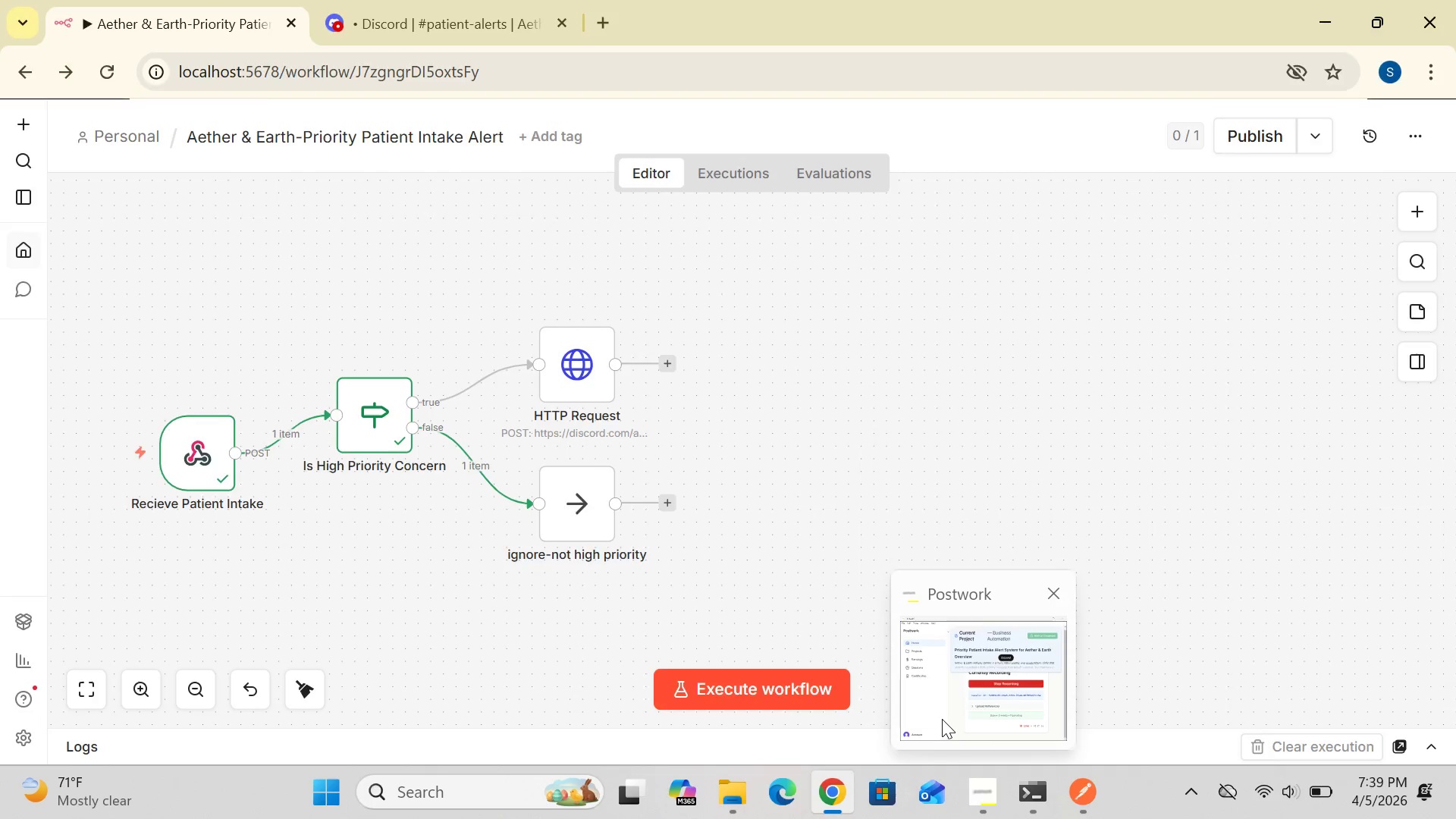 
left_click([942, 719])